 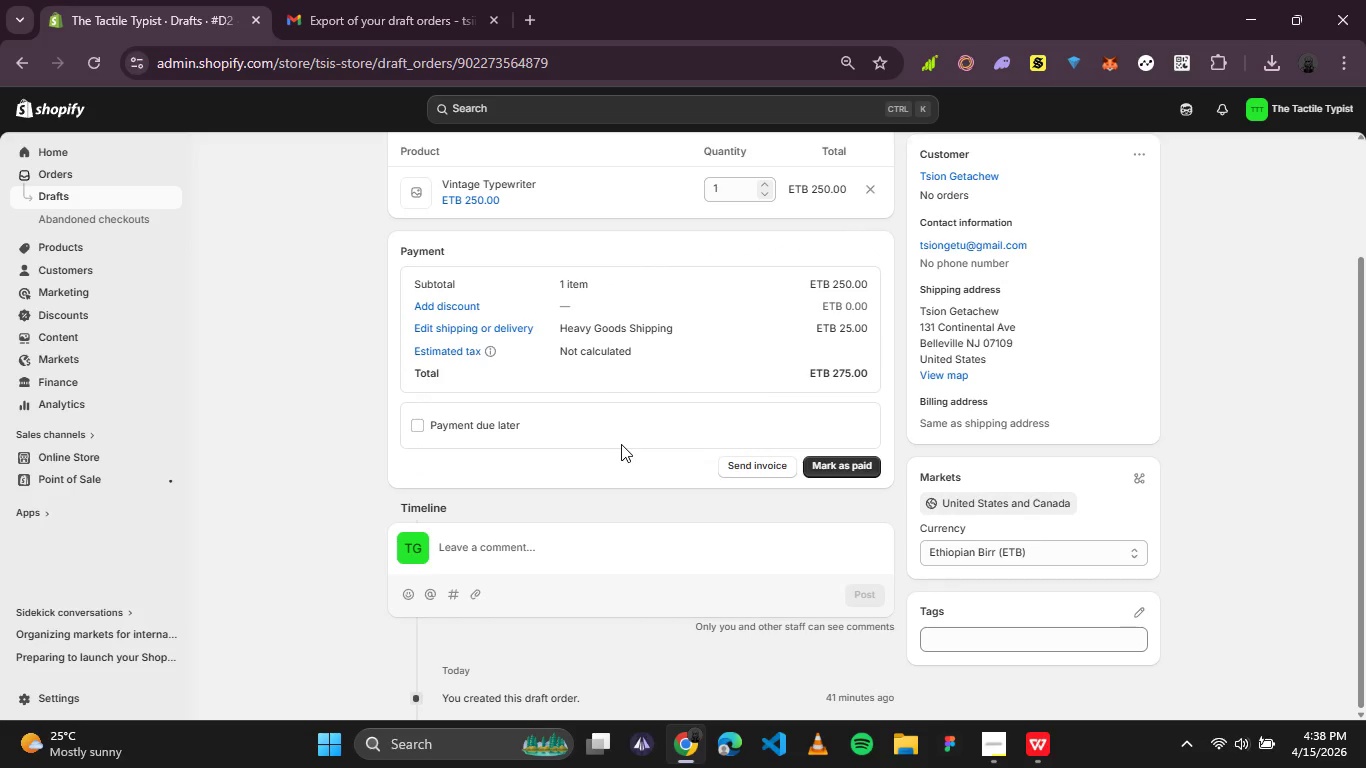 
scroll: coordinate [621, 444], scroll_direction: up, amount: 2.0
 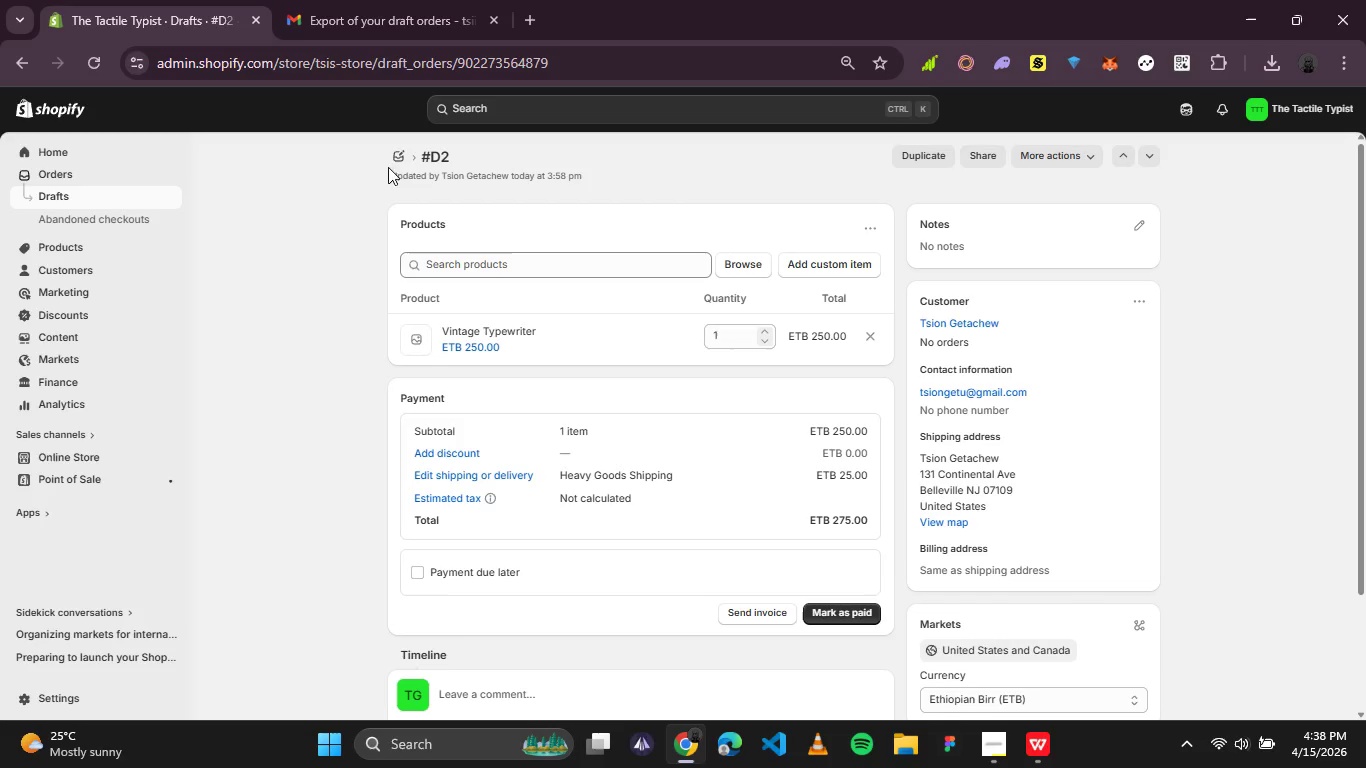 
left_click([392, 155])
 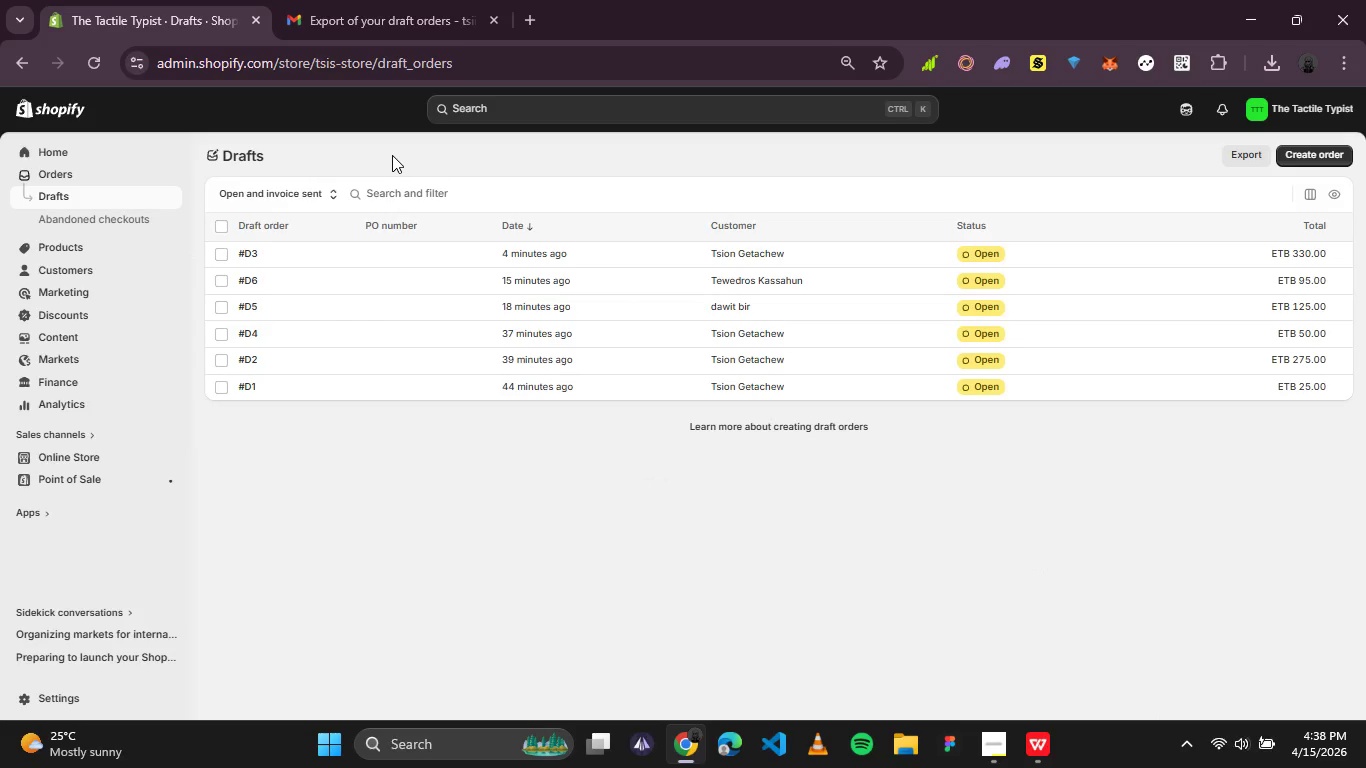 
wait(6.75)
 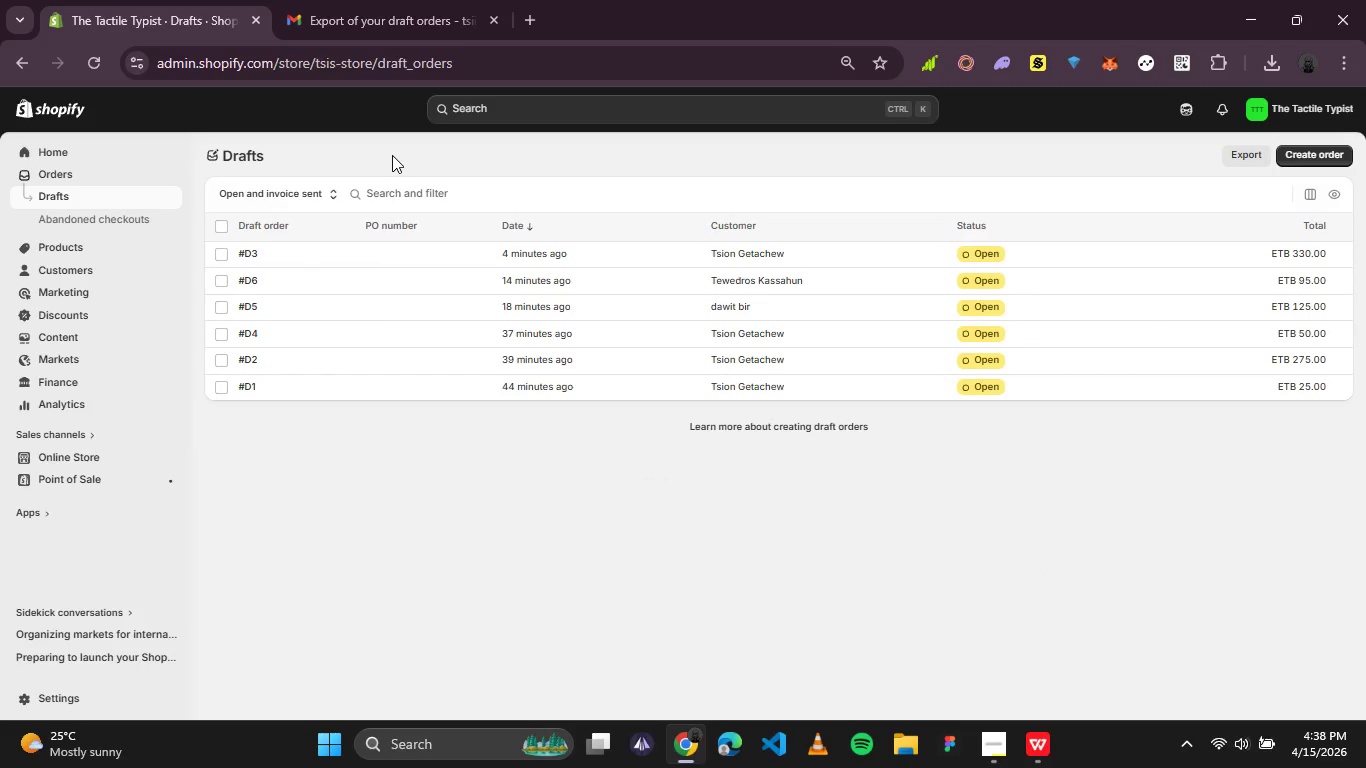 
left_click([1000, 744])